 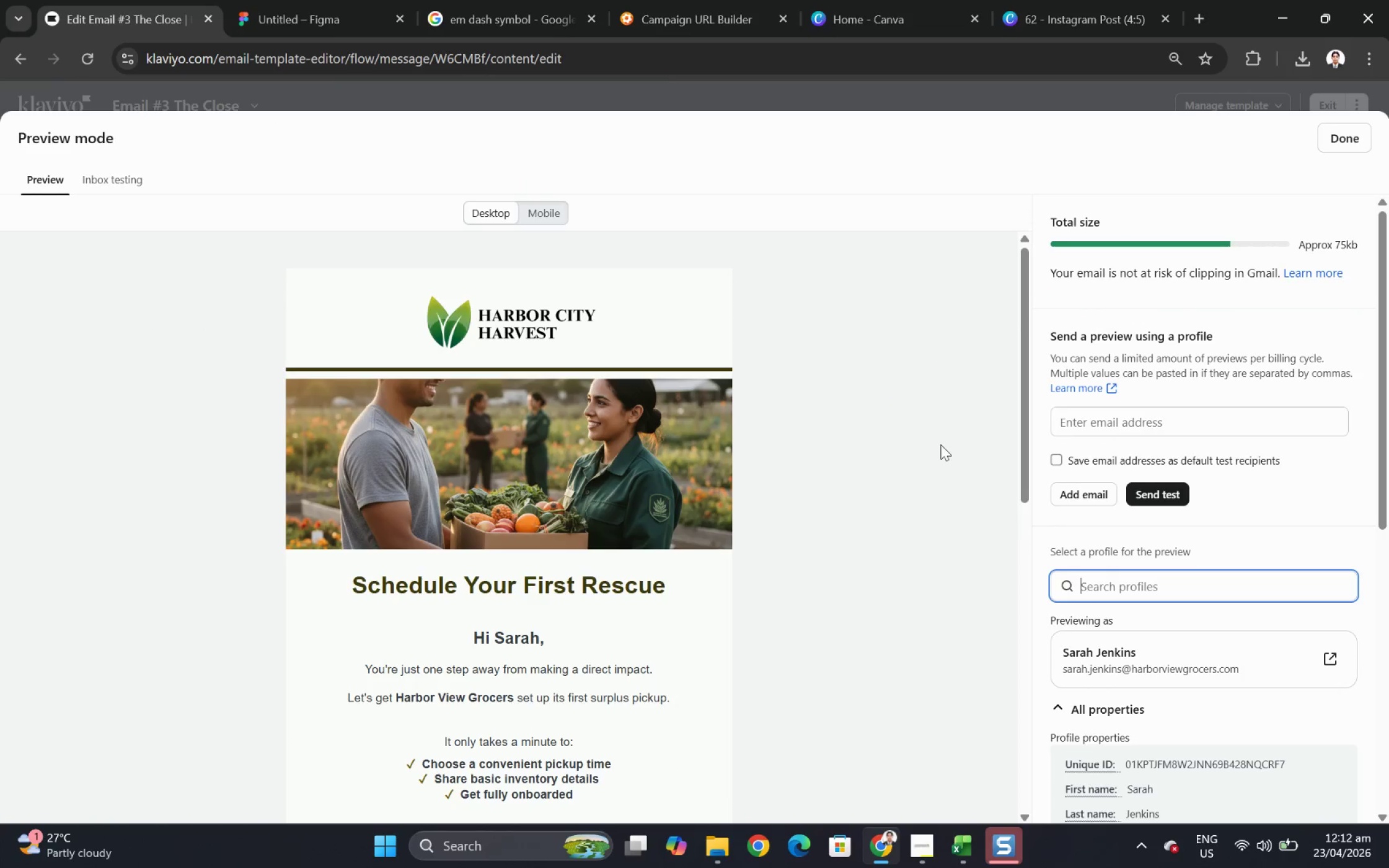 
scroll: coordinate [940, 439], scroll_direction: down, amount: 1.0
 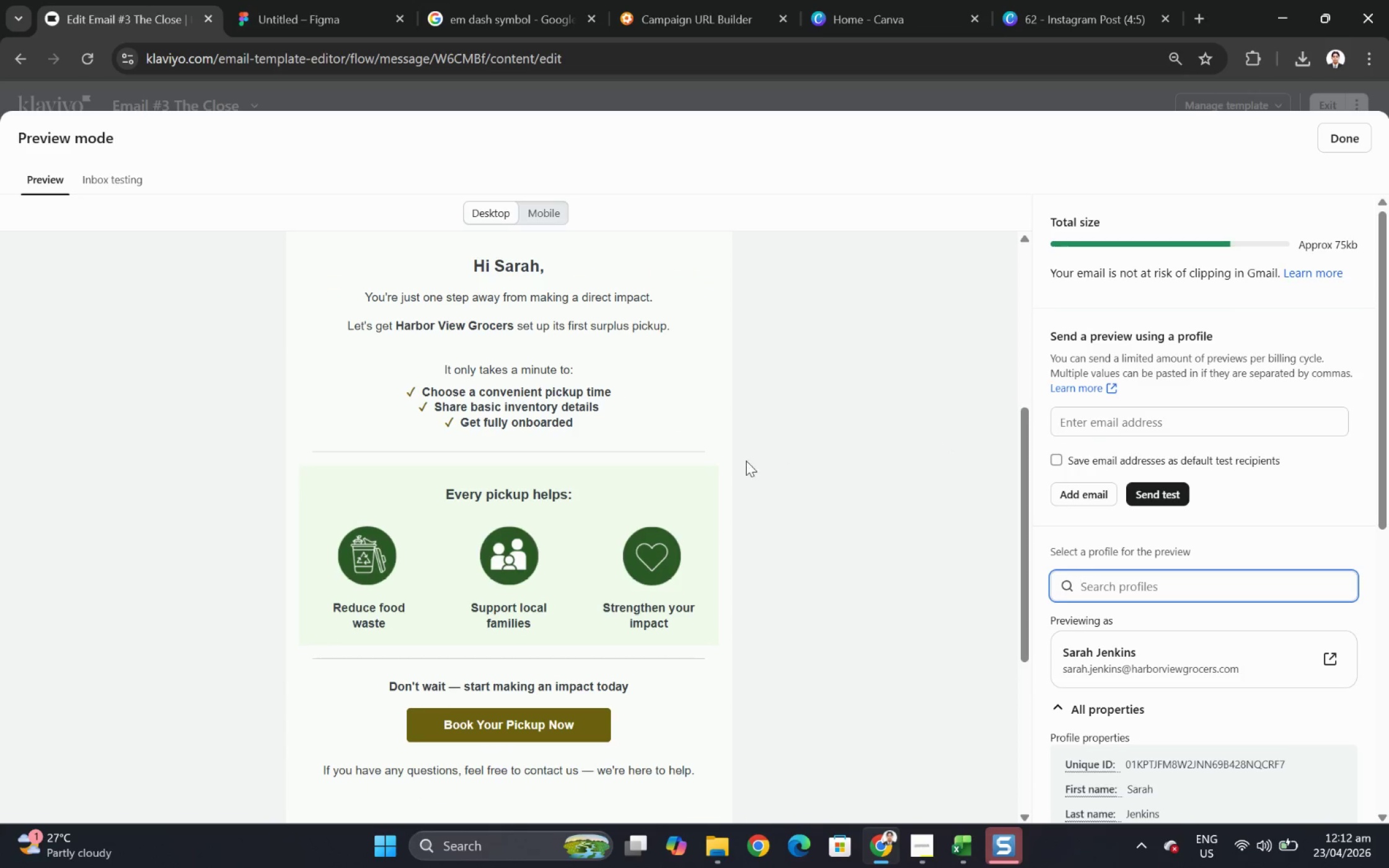 
scroll: coordinate [686, 491], scroll_direction: up, amount: 2.0
 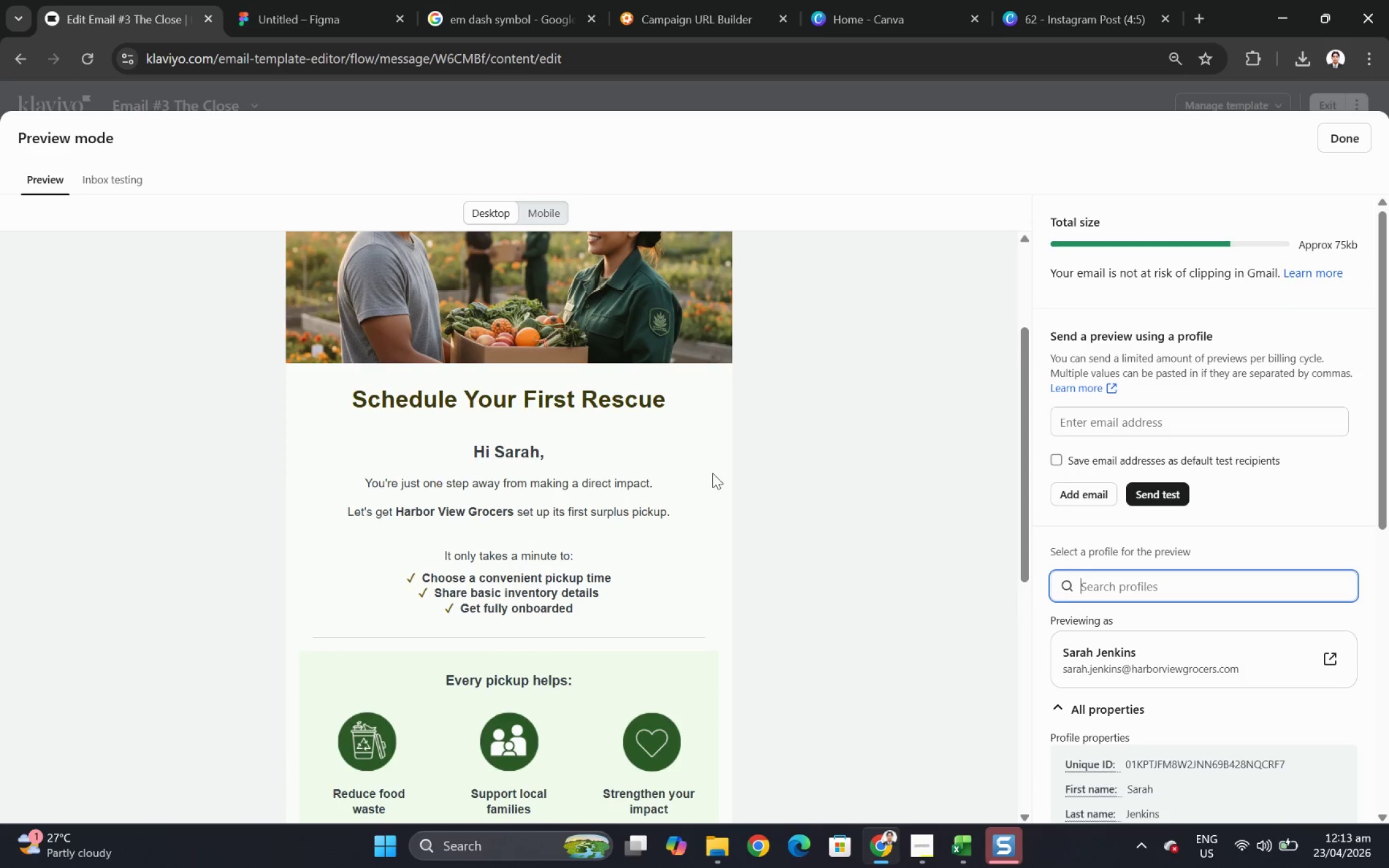 
hold_key(key=ControlLeft, duration=1.34)
scroll: coordinate [711, 465], scroll_direction: down, amount: 3.0
 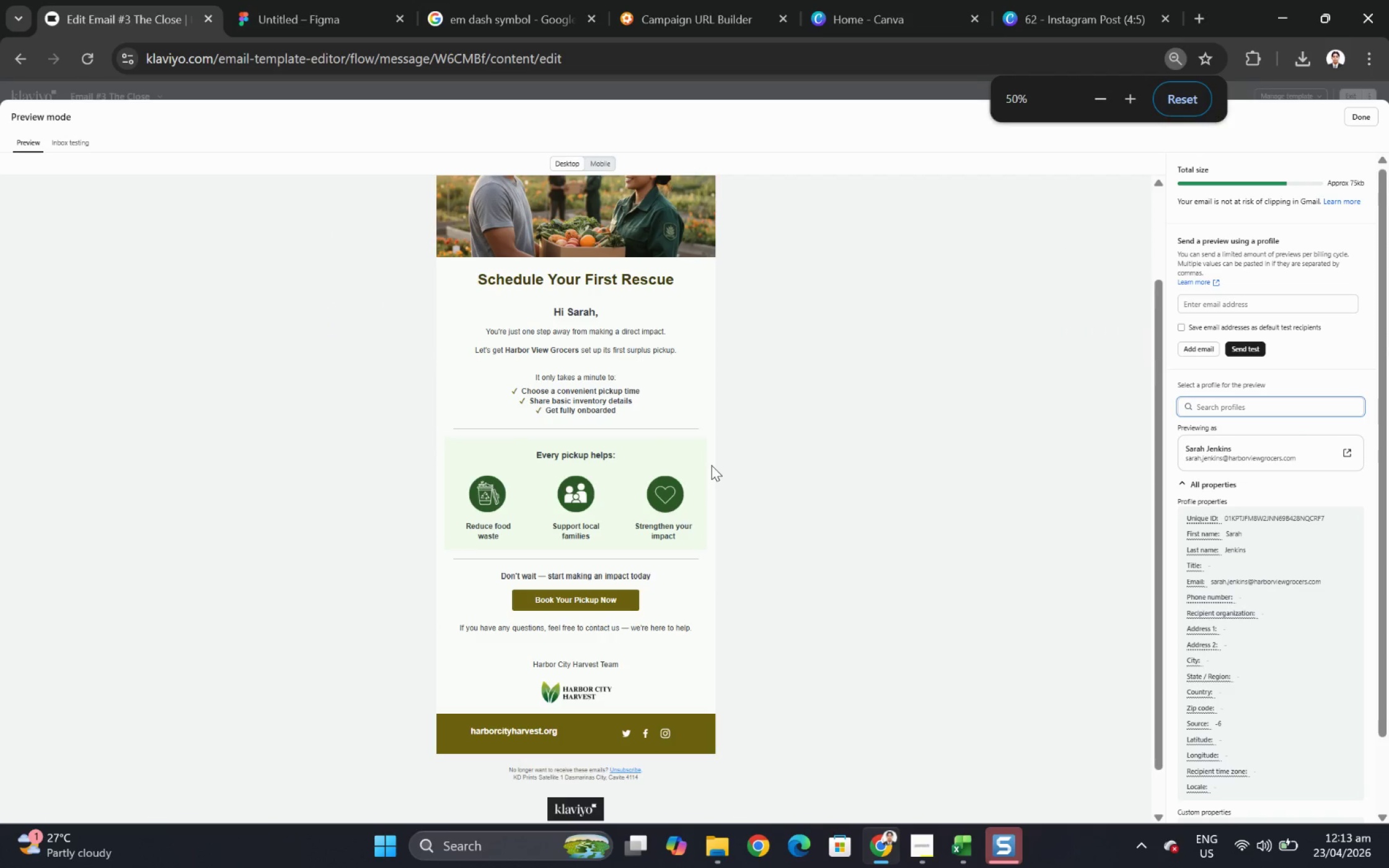 
scroll: coordinate [711, 465], scroll_direction: up, amount: 3.0
 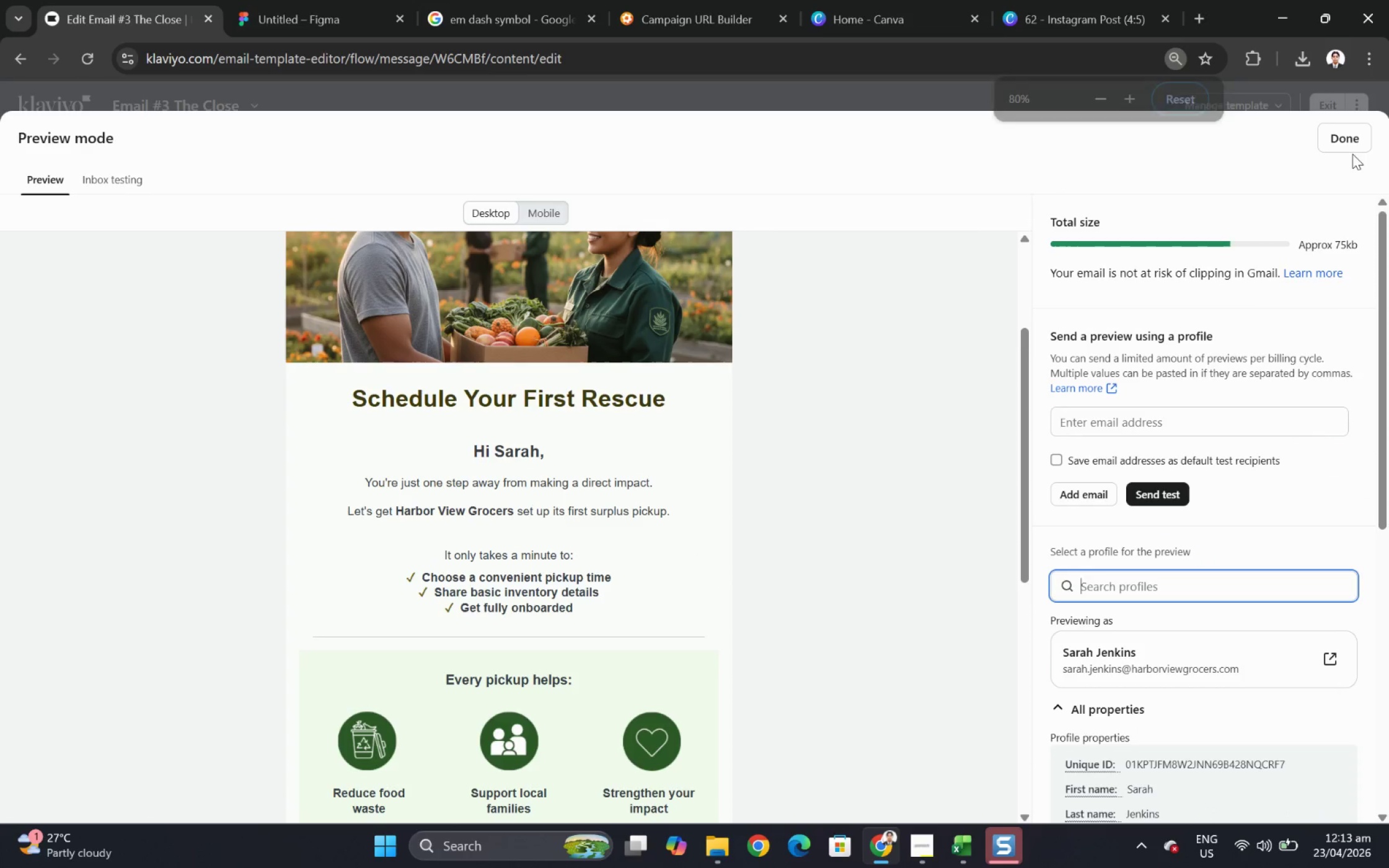 
left_click([1356, 146])
 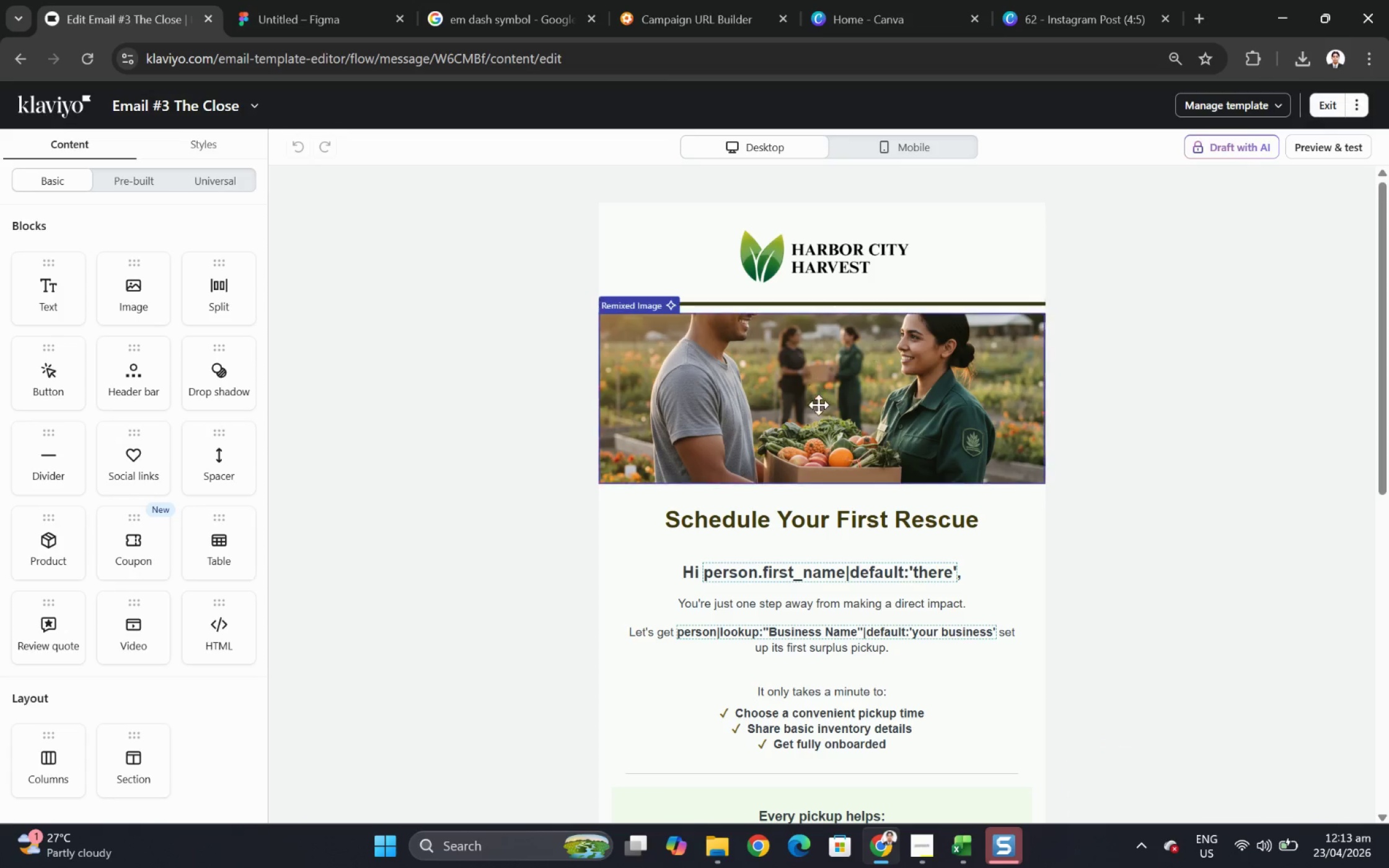 
scroll: coordinate [919, 442], scroll_direction: down, amount: 8.0
 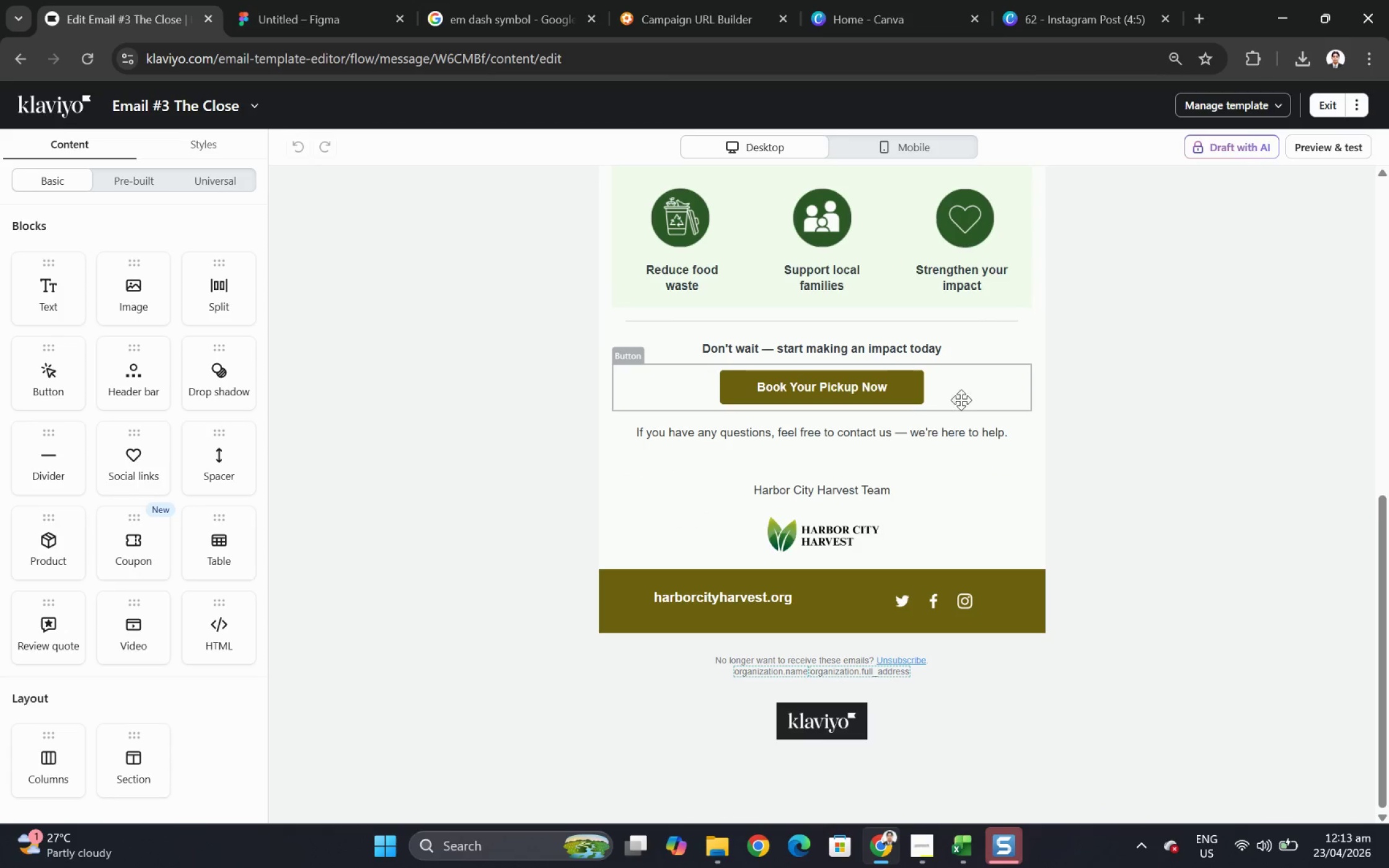 
left_click([963, 393])
 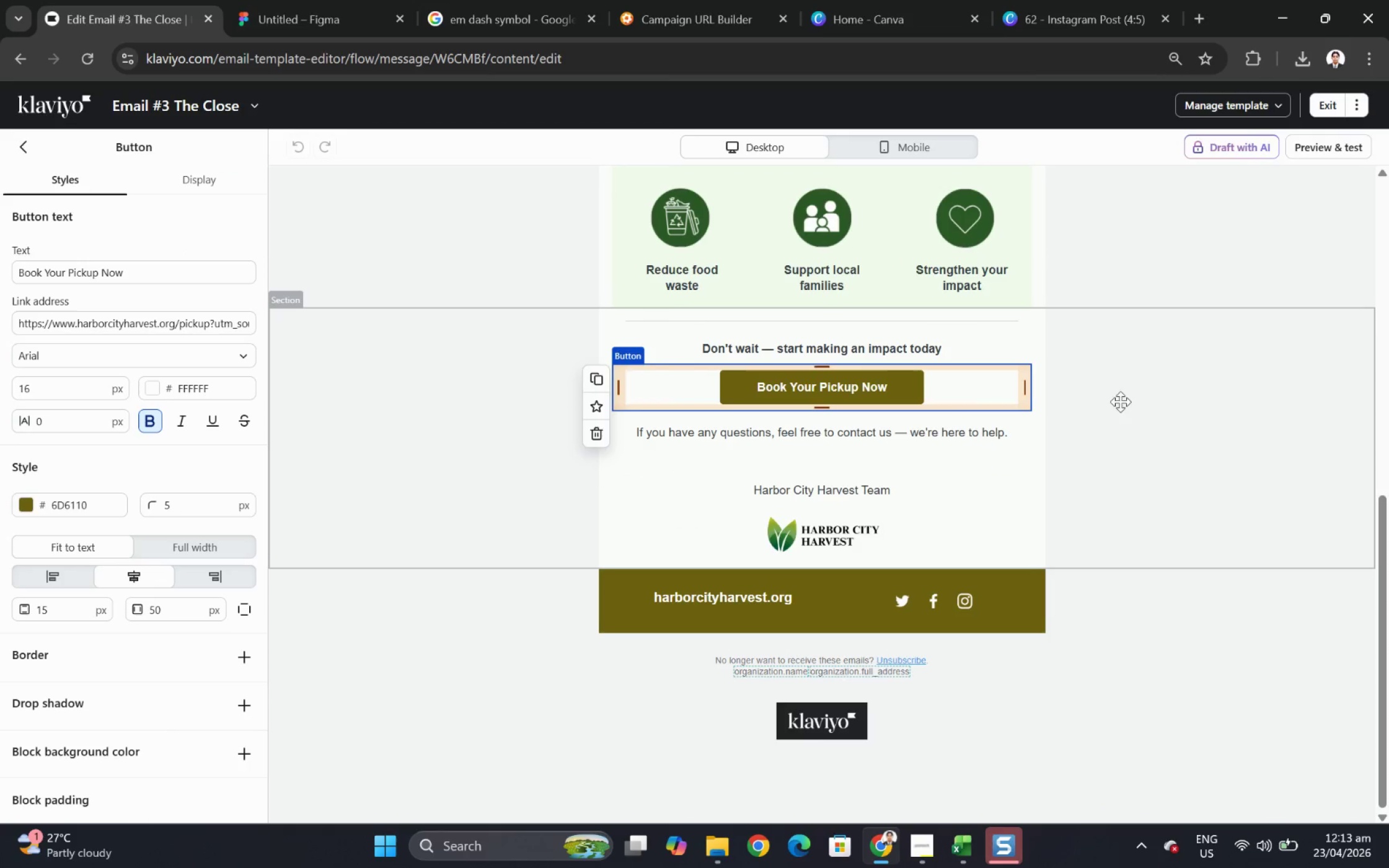 
scroll: coordinate [1154, 422], scroll_direction: up, amount: 5.0
 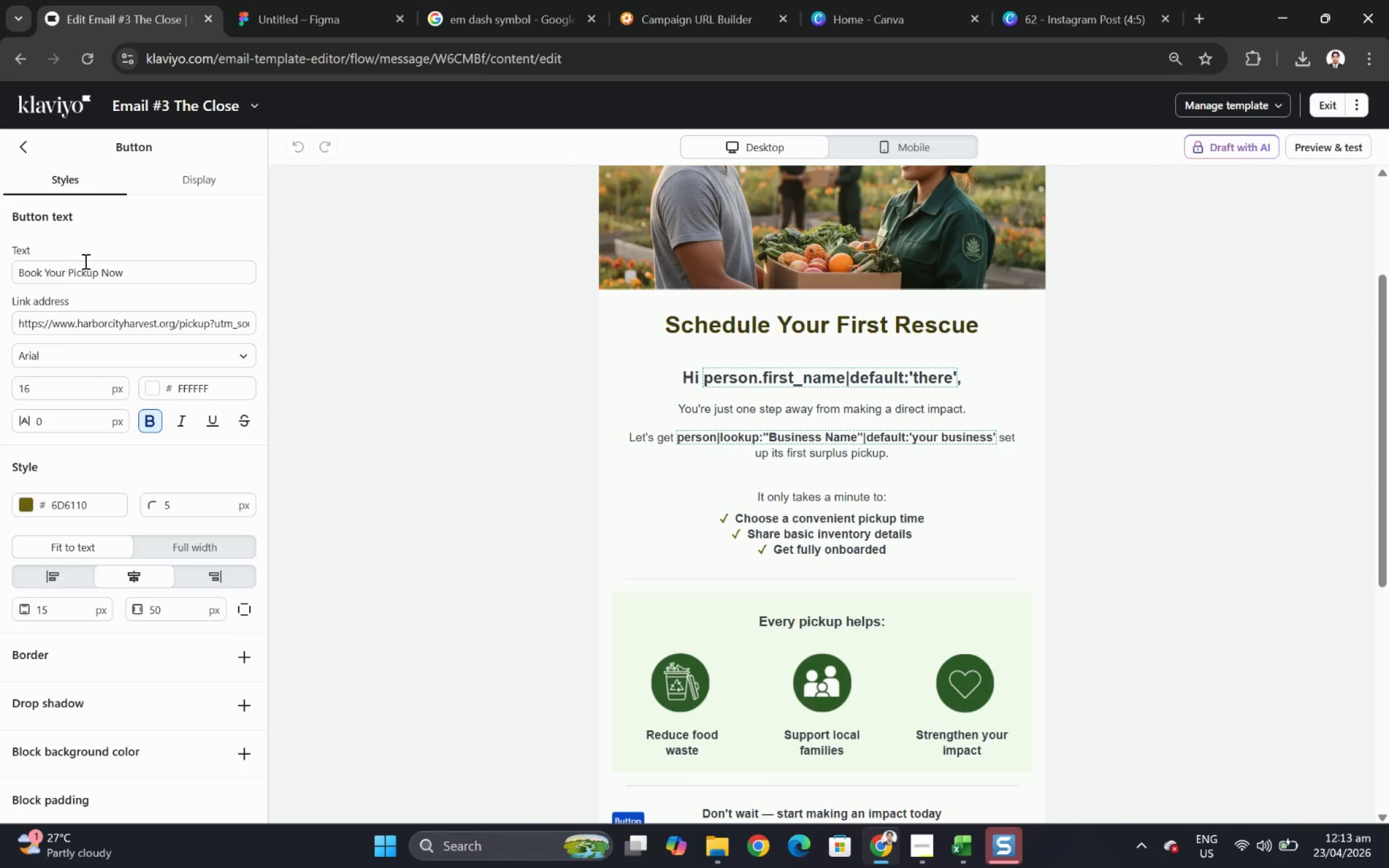 
double_click([94, 271])
 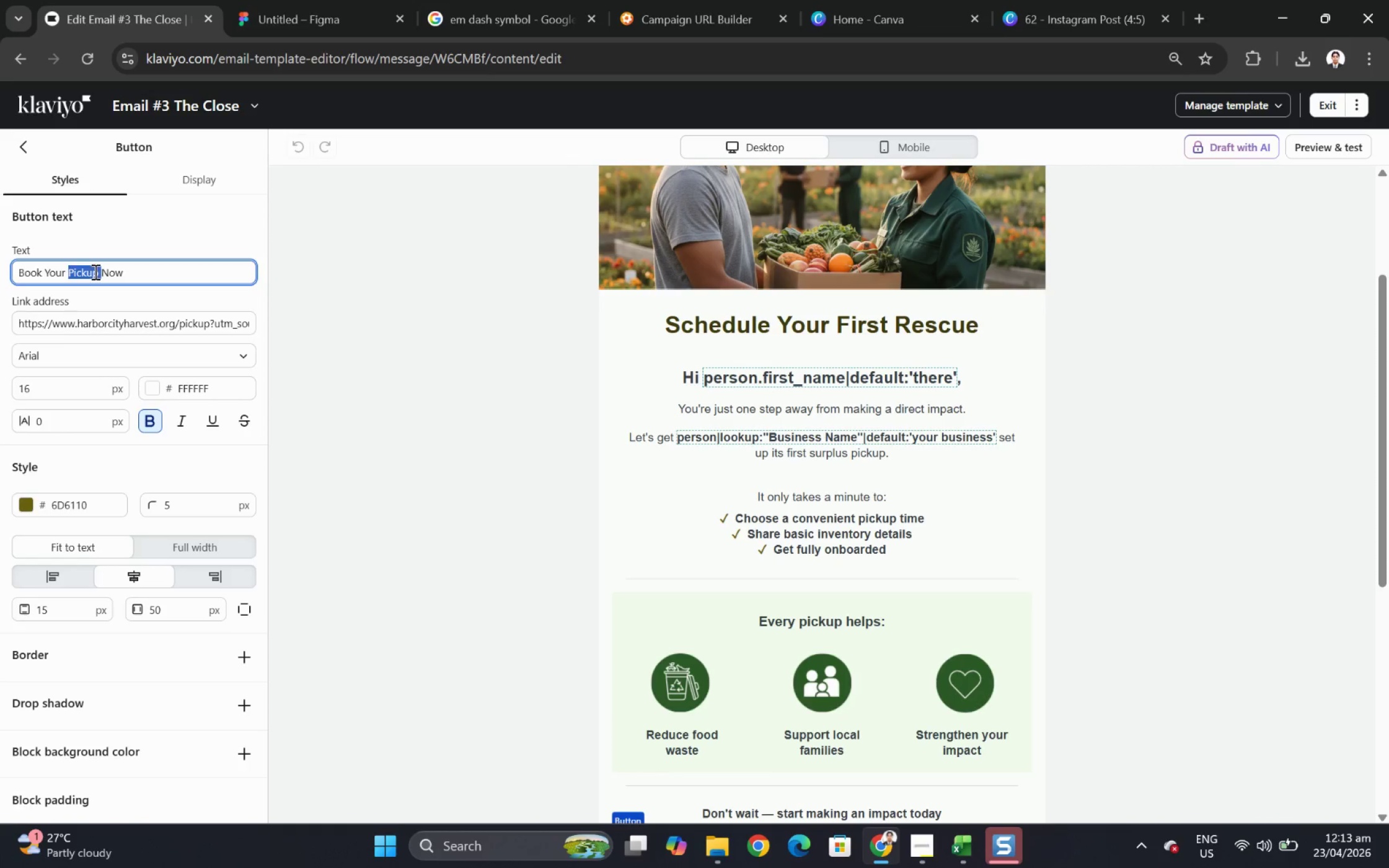 
triple_click([94, 271])
 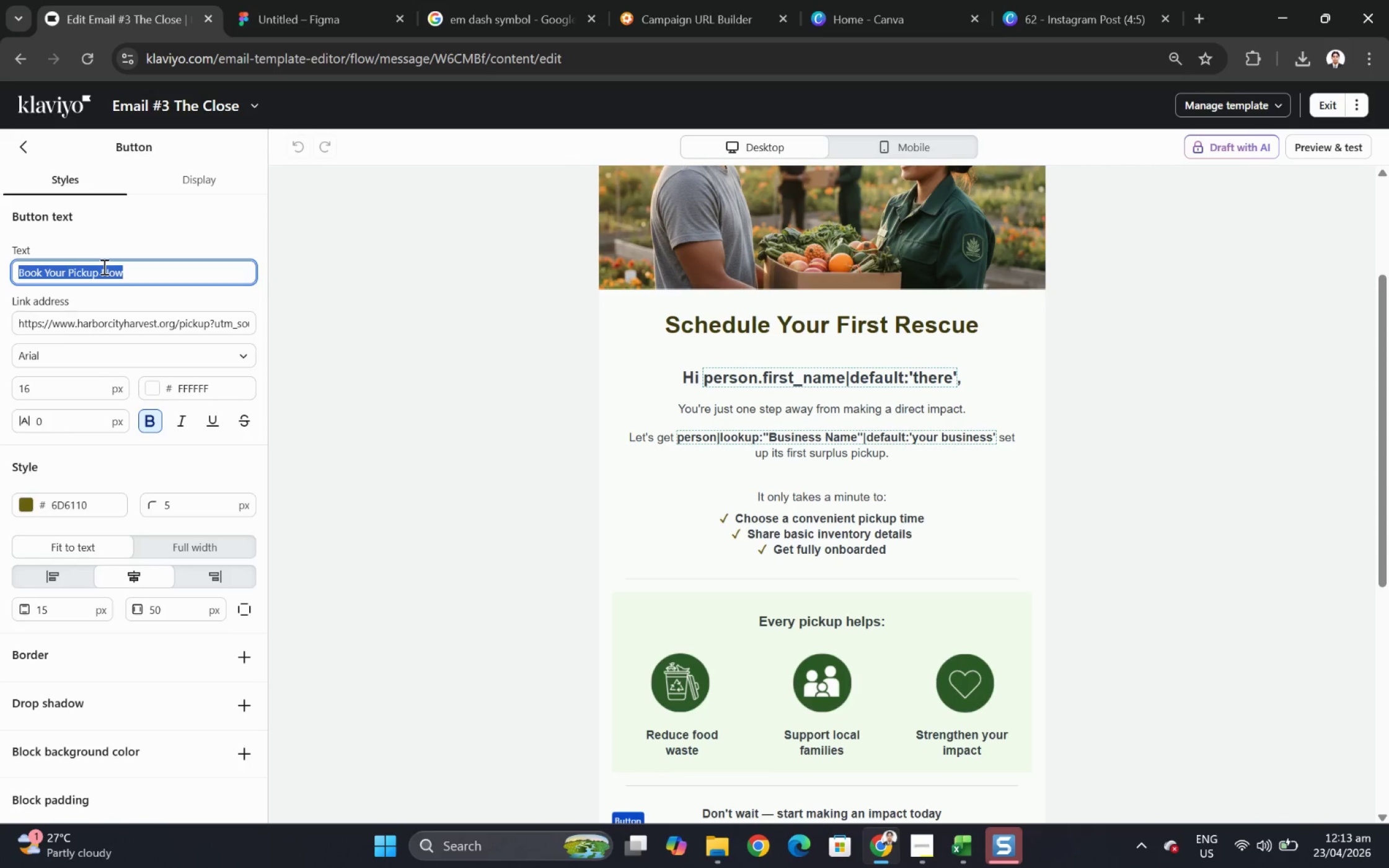 
type(Schedule Your First Rescue)
 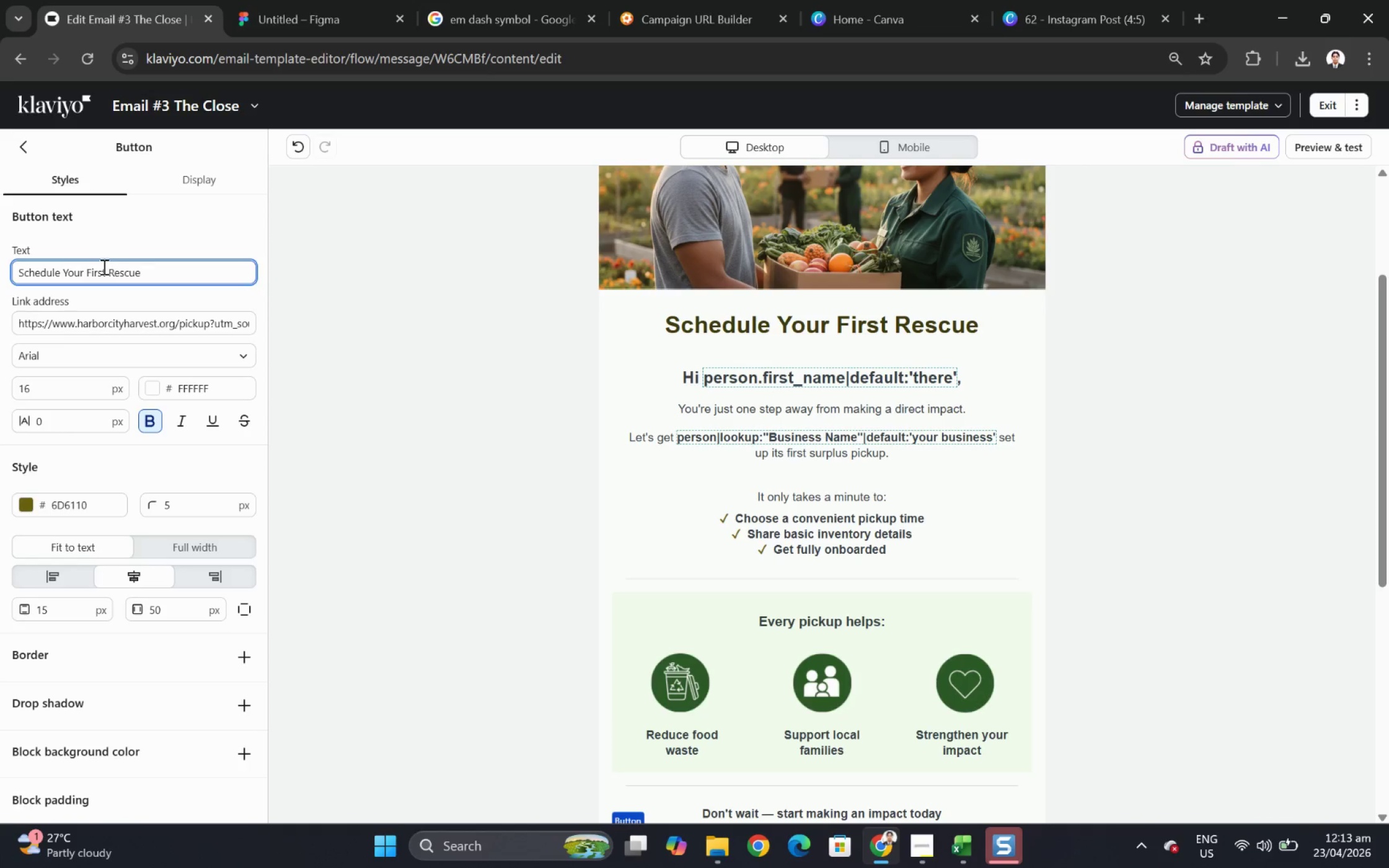 
left_click([1116, 476])
 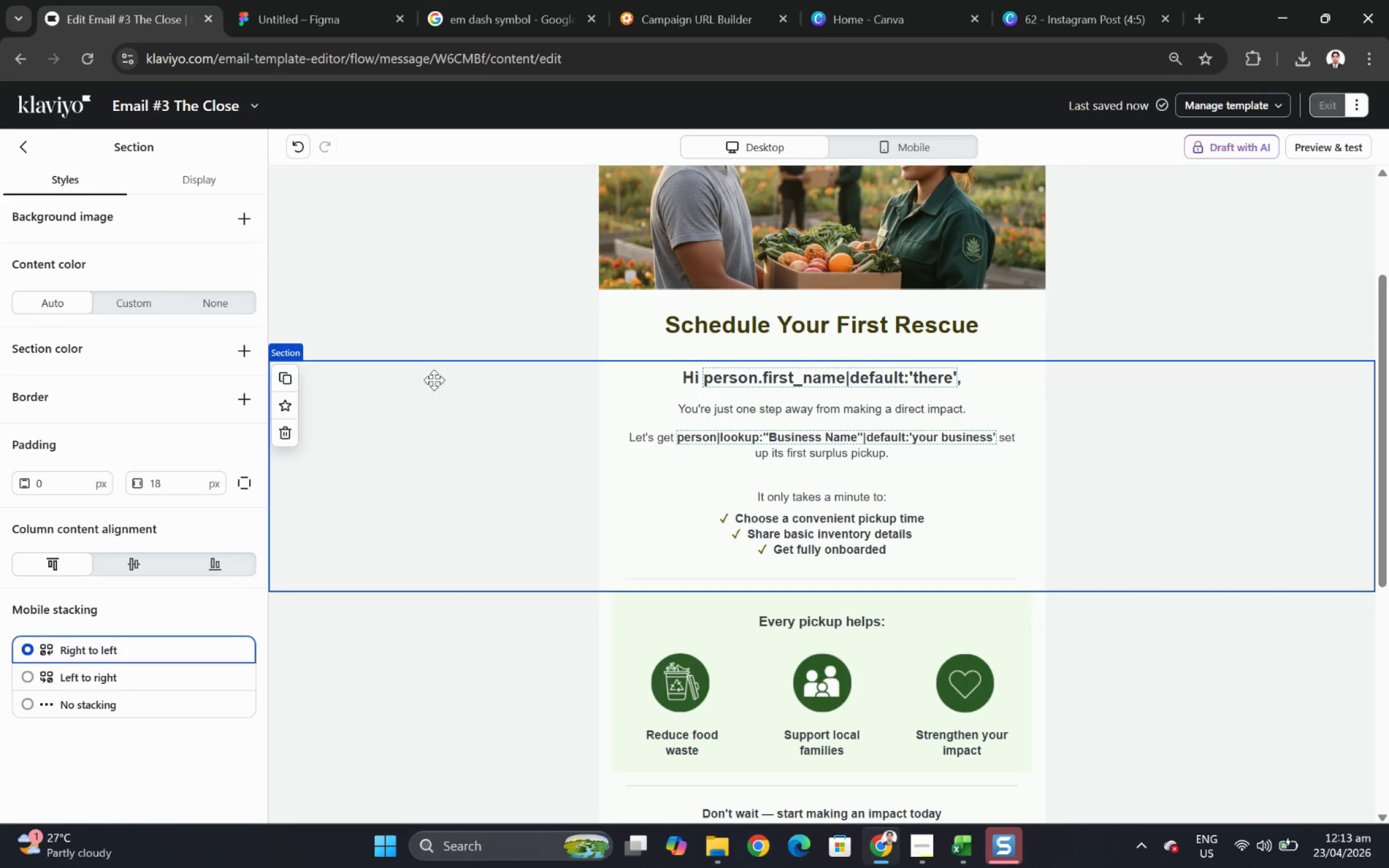 
scroll: coordinate [965, 567], scroll_direction: down, amount: 6.0
 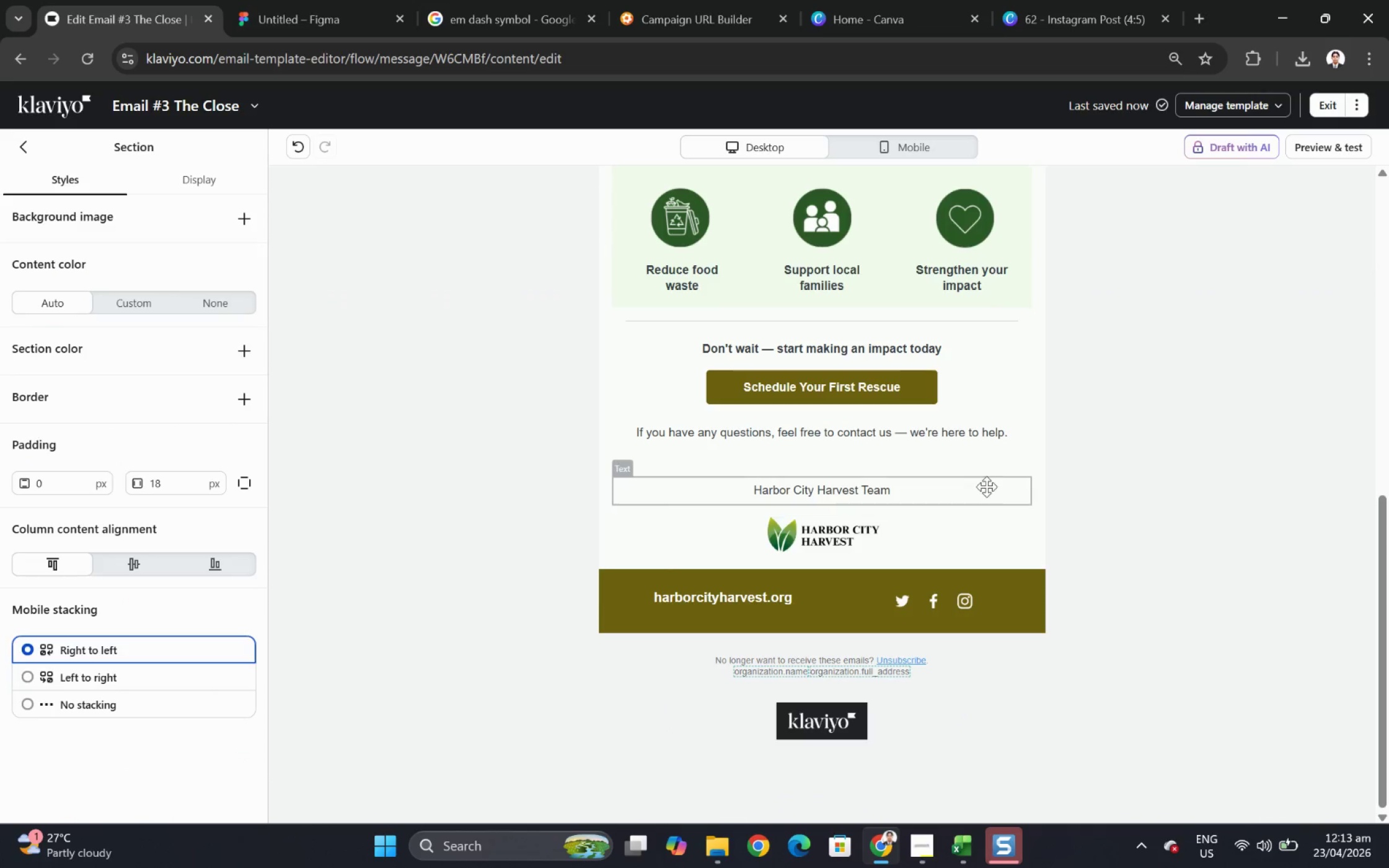 
scroll: coordinate [1088, 470], scroll_direction: up, amount: 6.0
 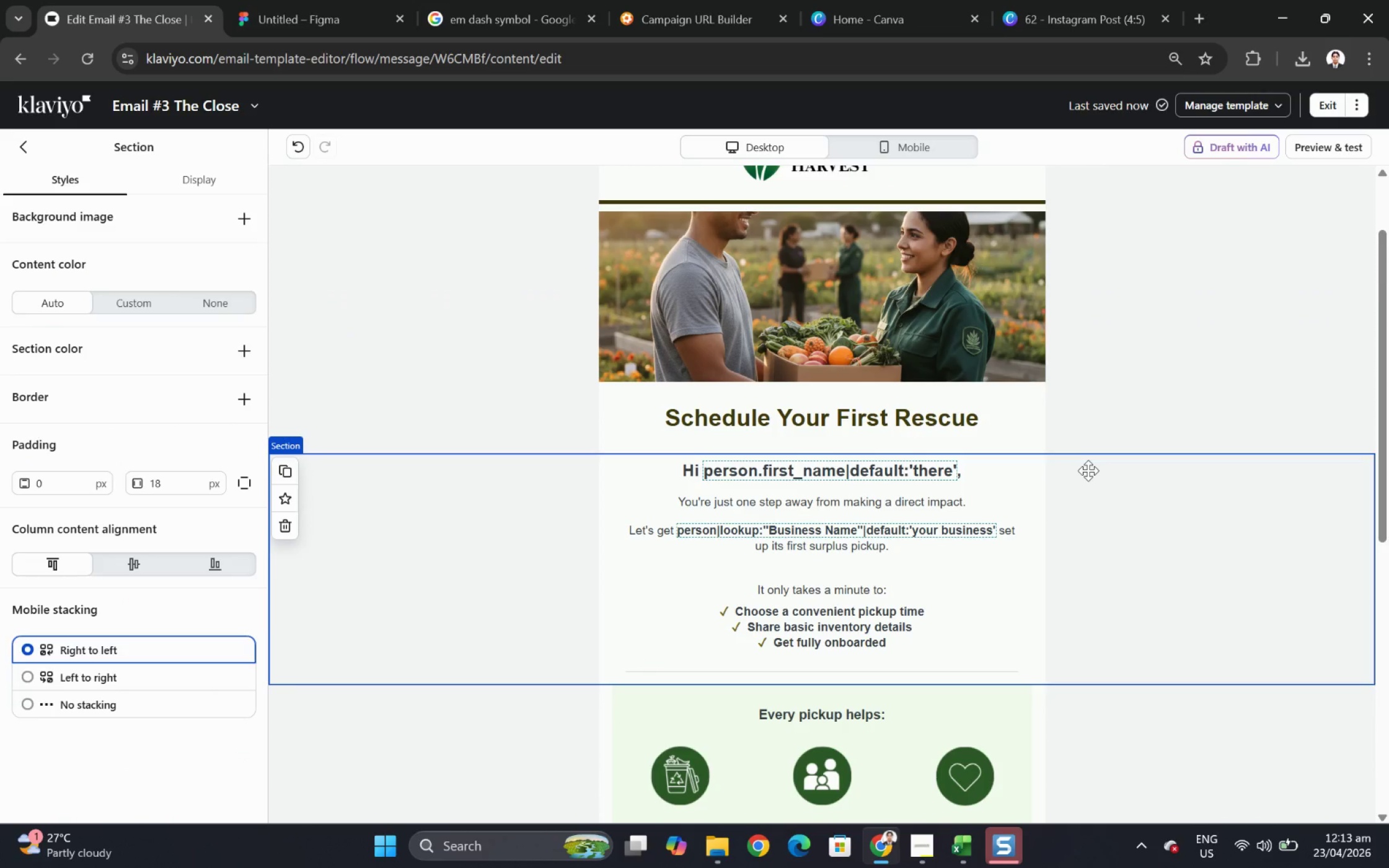 
wait(7.64)
 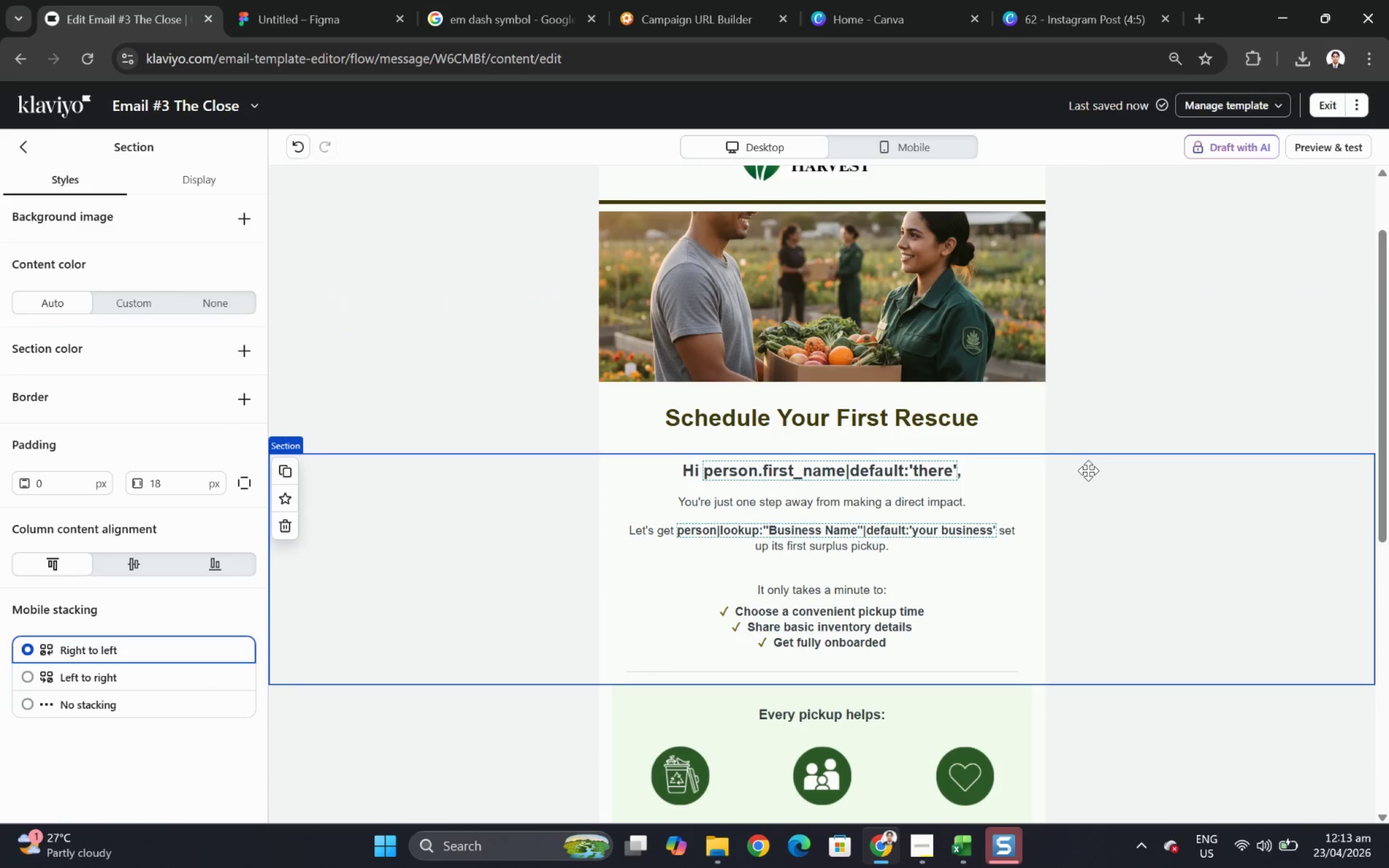 
double_click([982, 405])
 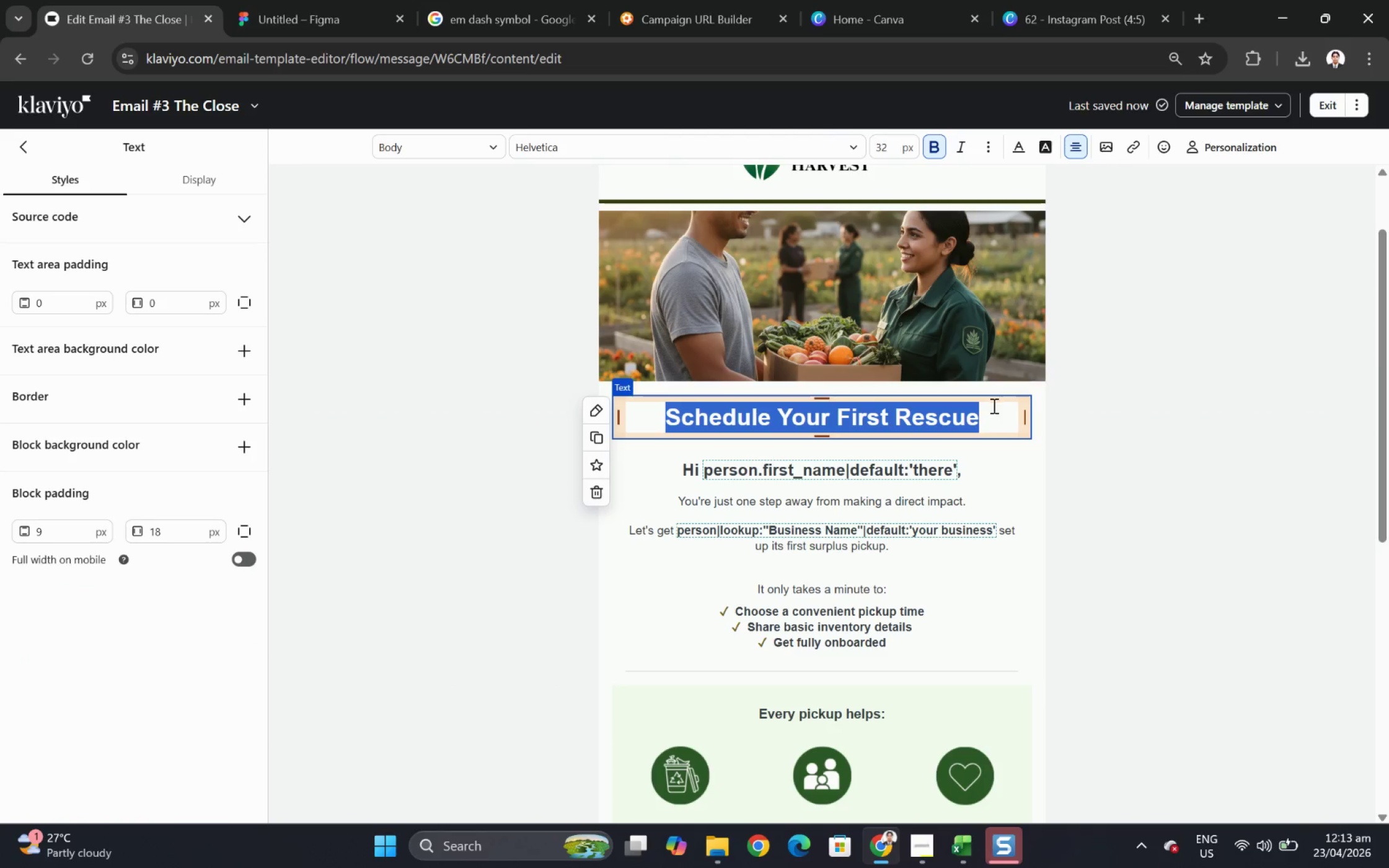 
left_click([995, 412])
 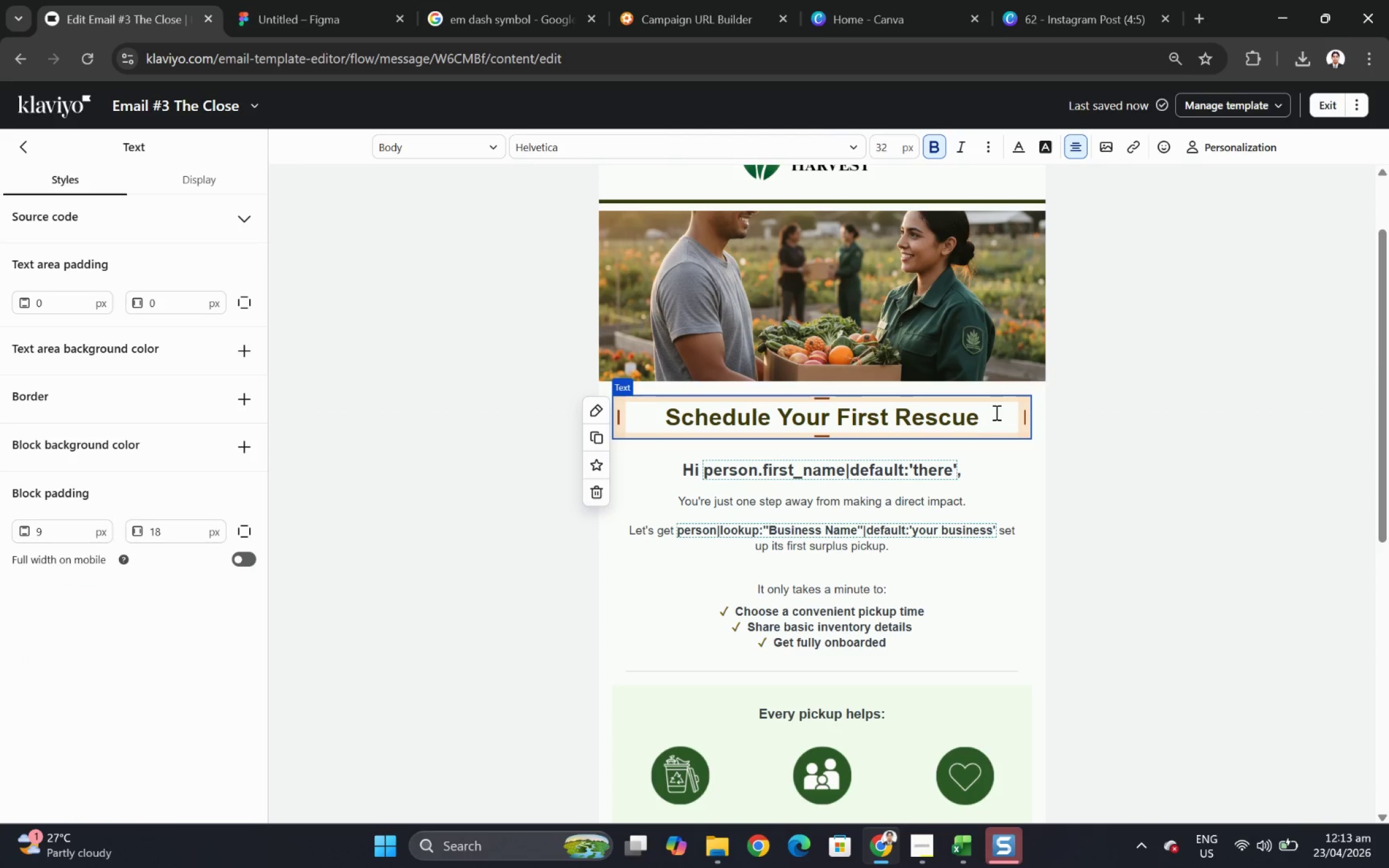 
key(Shift+ShiftRight)
 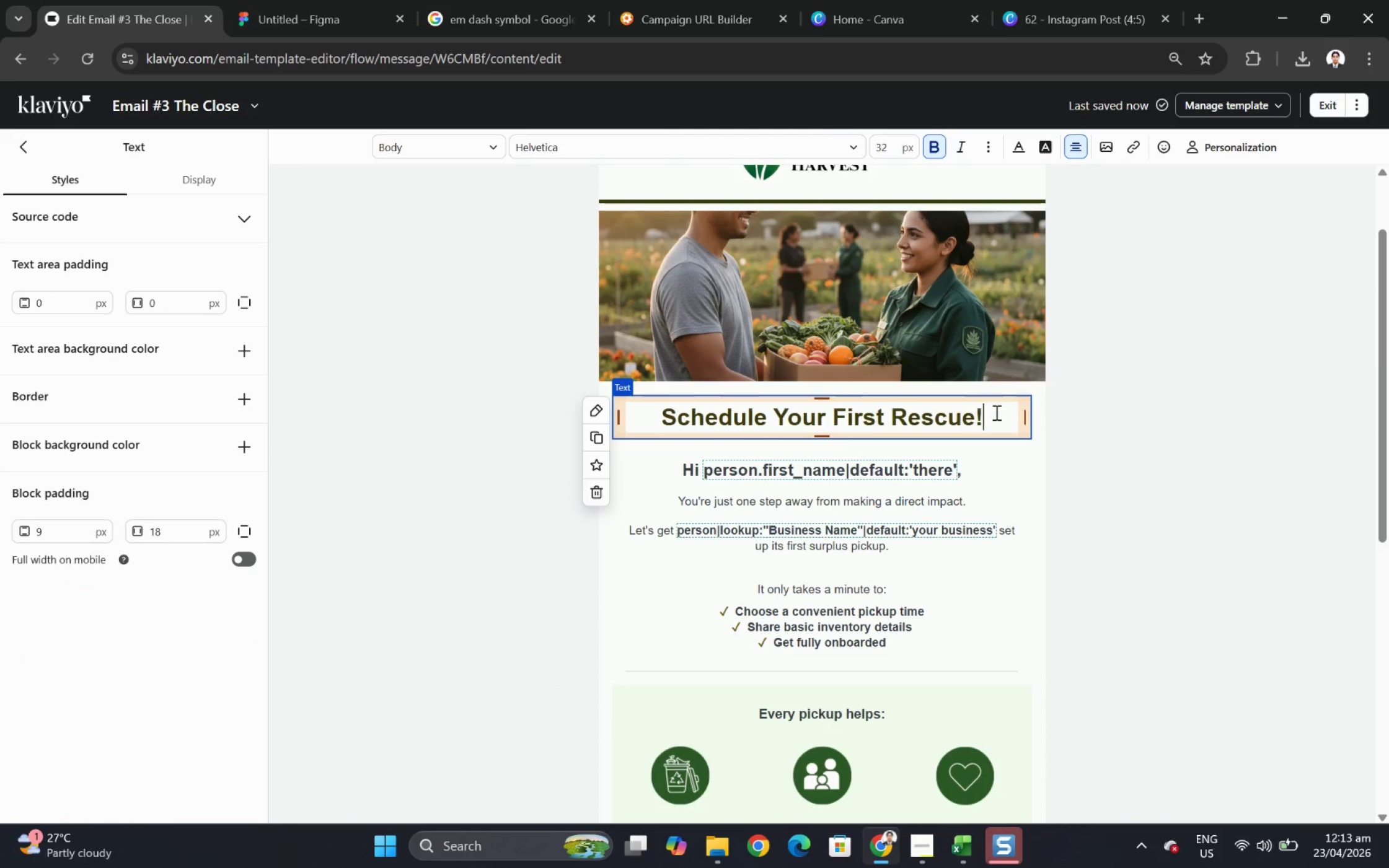 
key(Shift+1)
 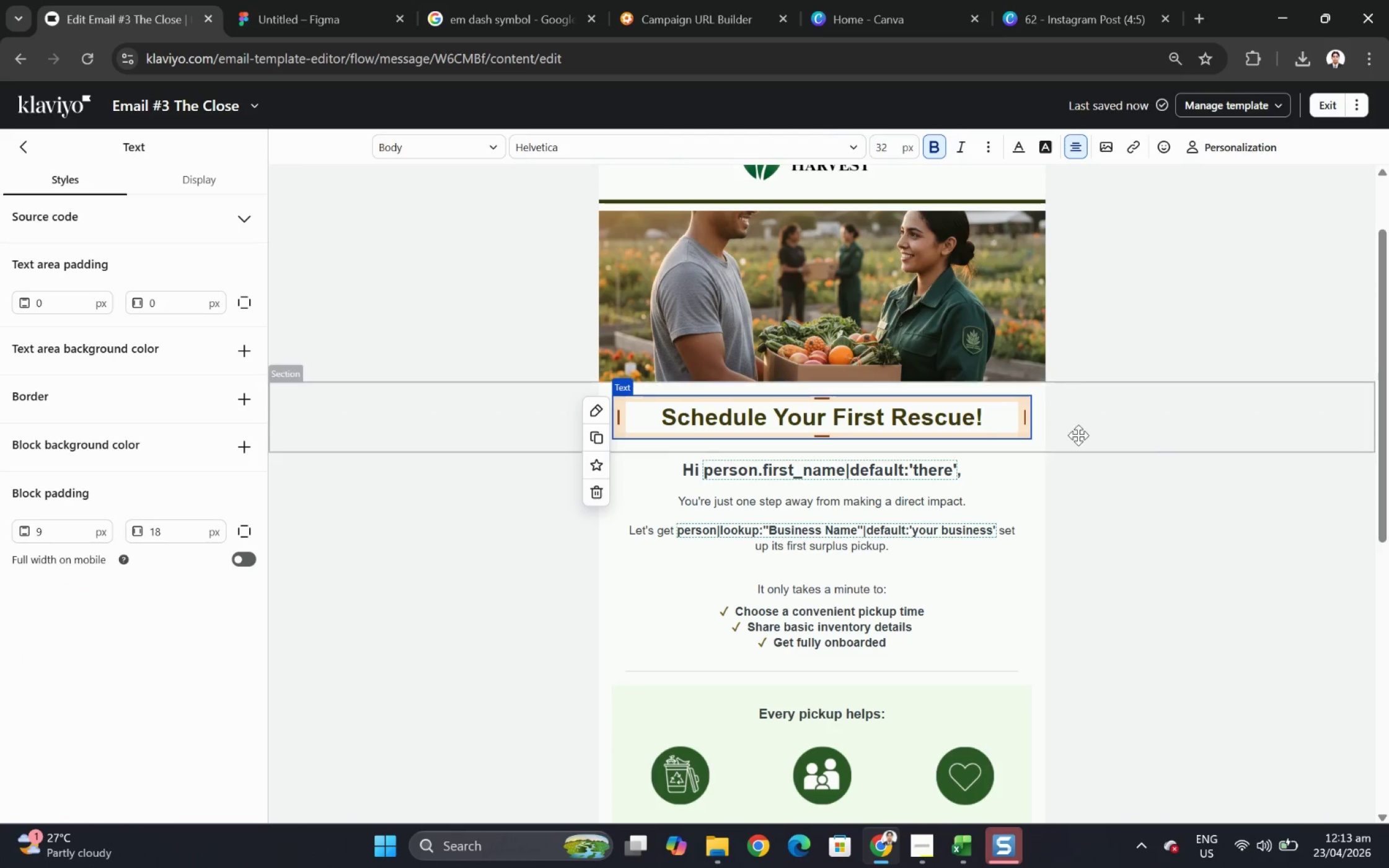 
left_click([1186, 481])
 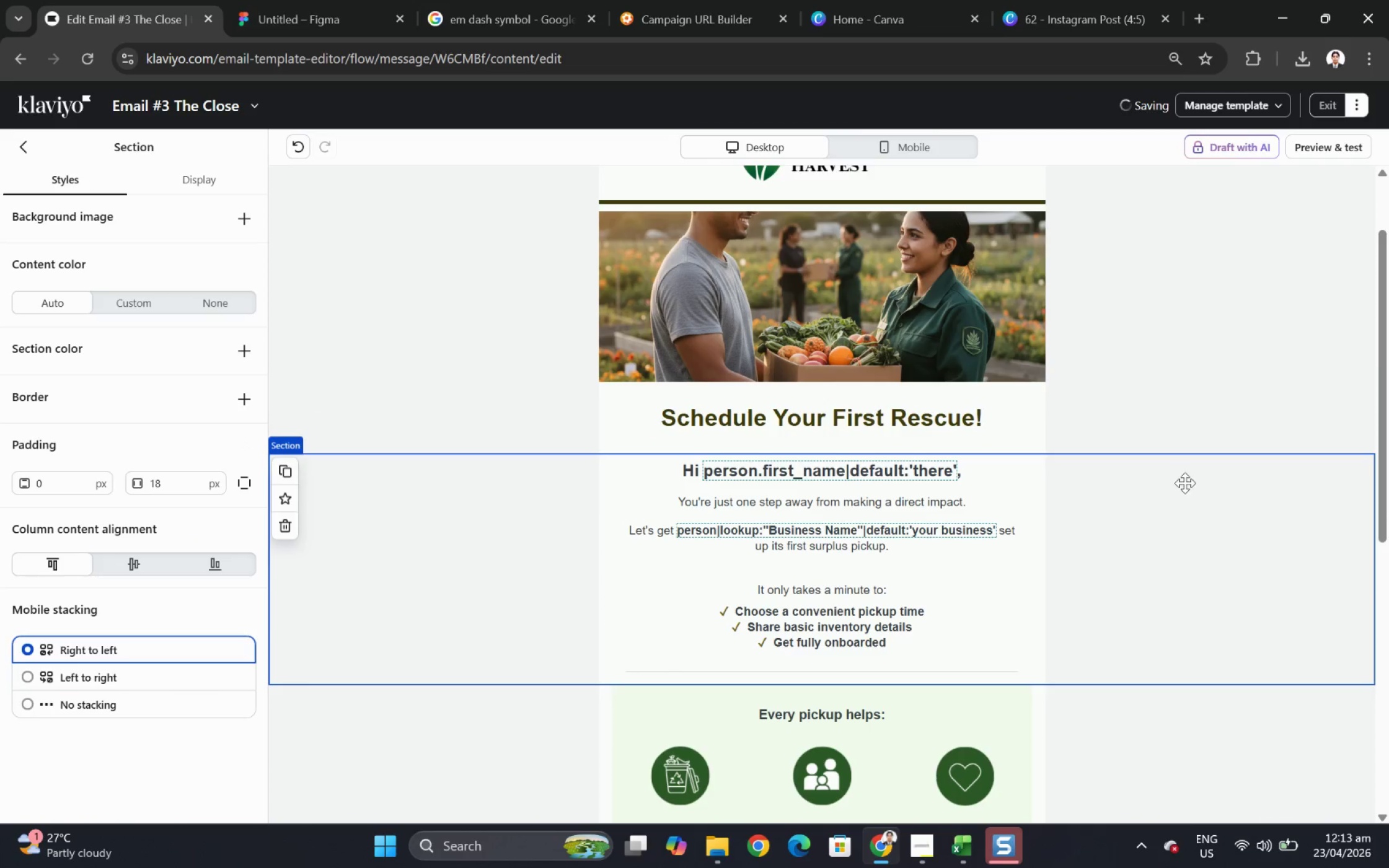 
scroll: coordinate [1184, 483], scroll_direction: down, amount: 5.0
 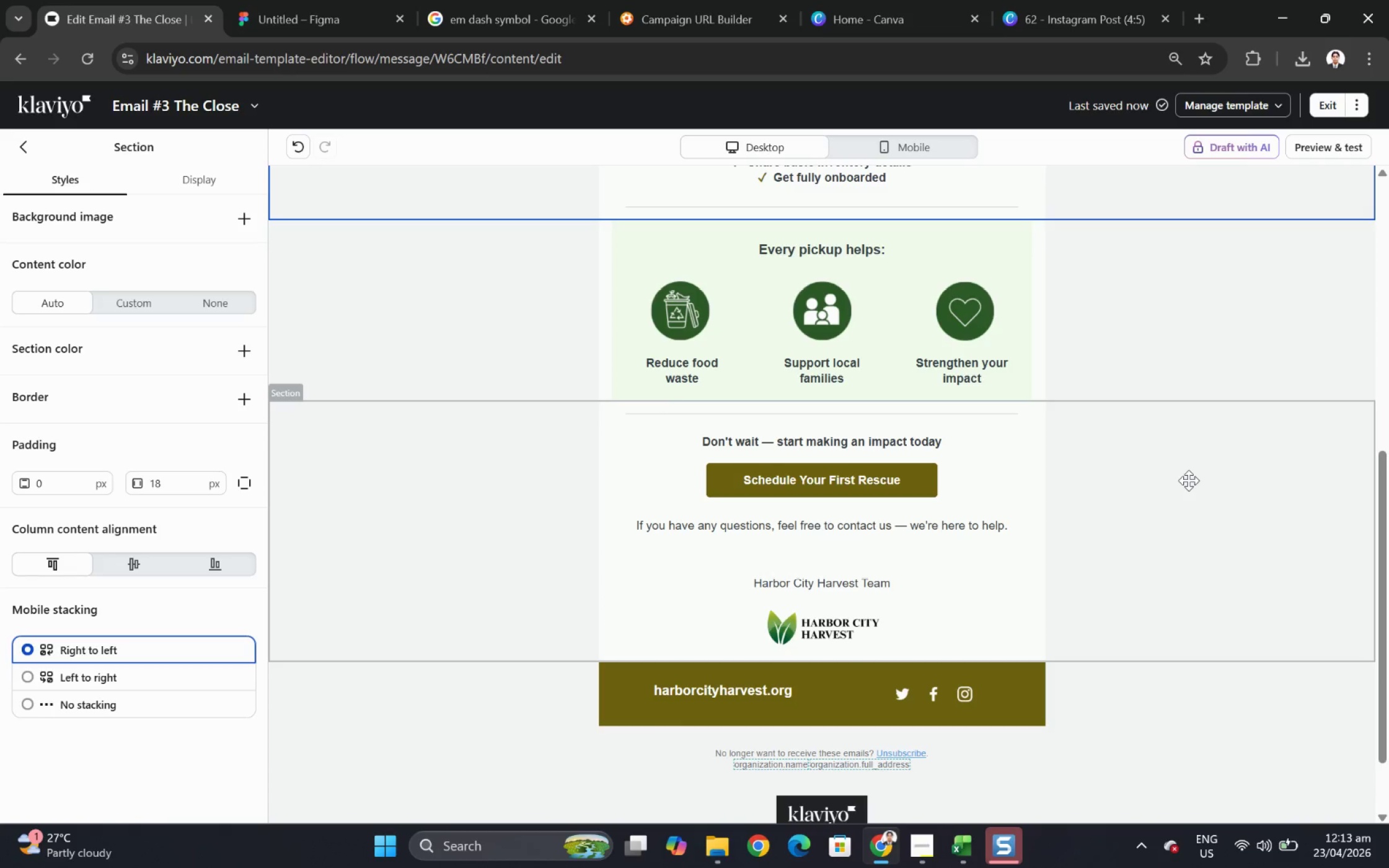 
scroll: coordinate [1132, 379], scroll_direction: up, amount: 7.0
 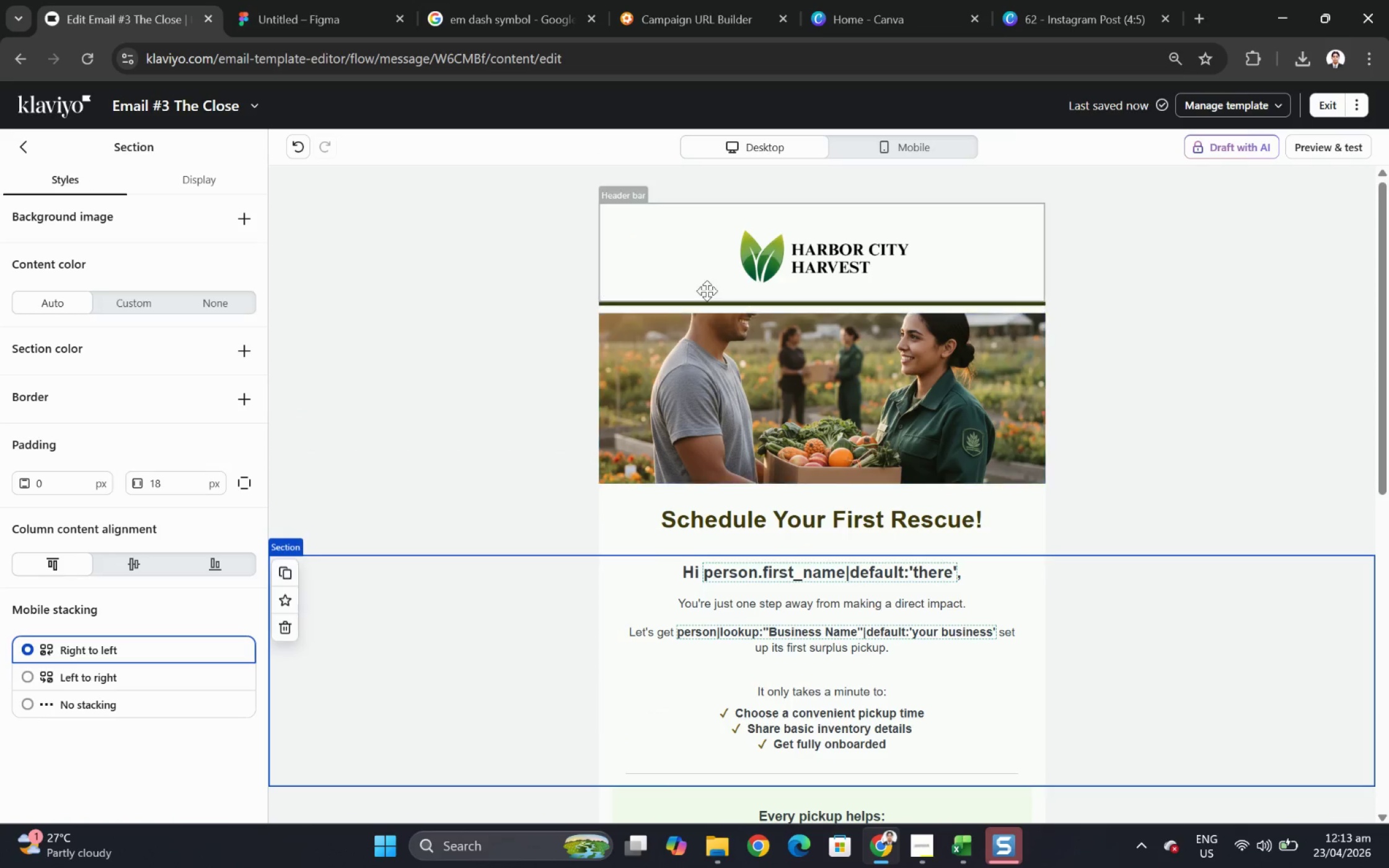 
key(Alt+AltLeft)
 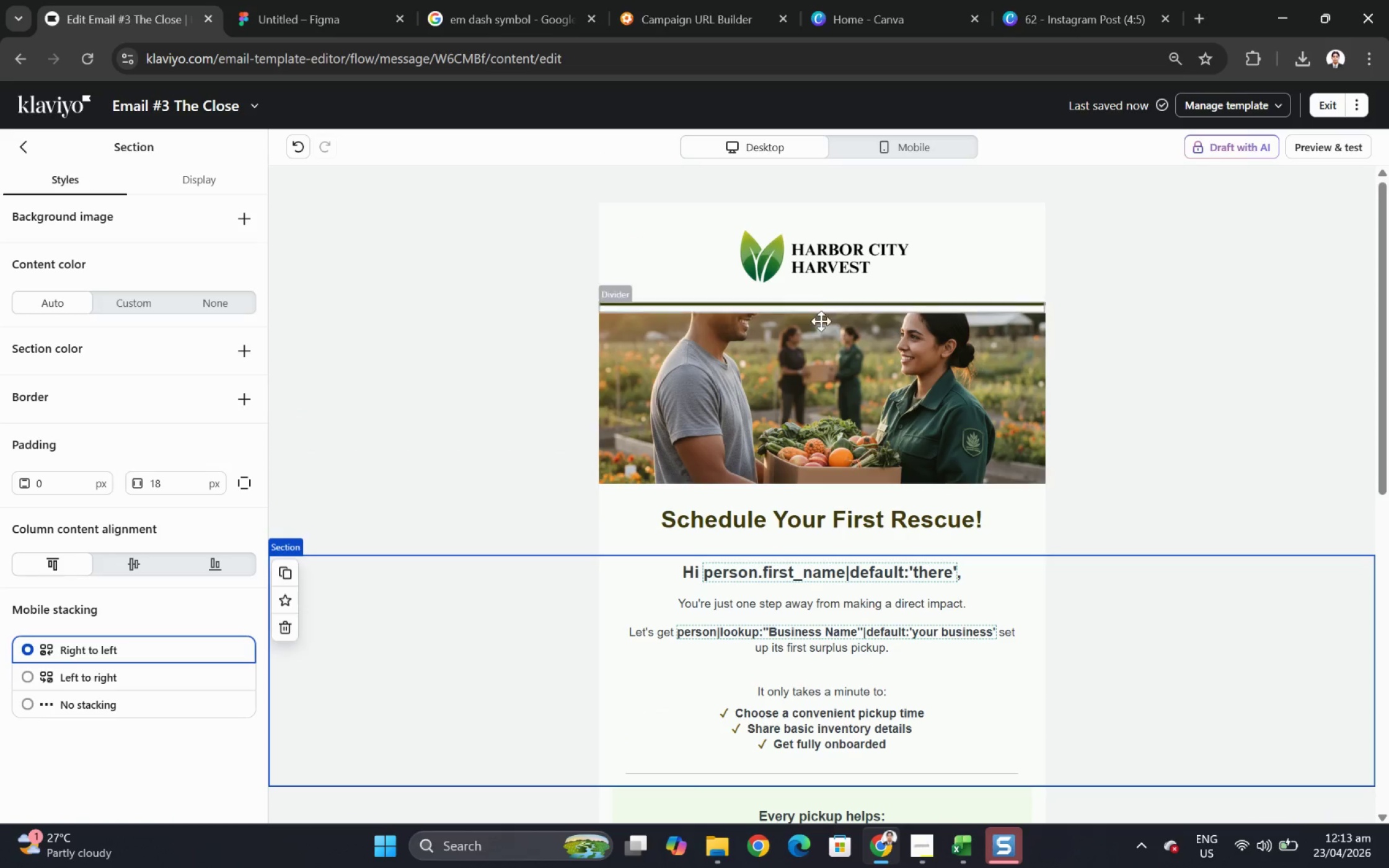 
key(Alt+Tab)